 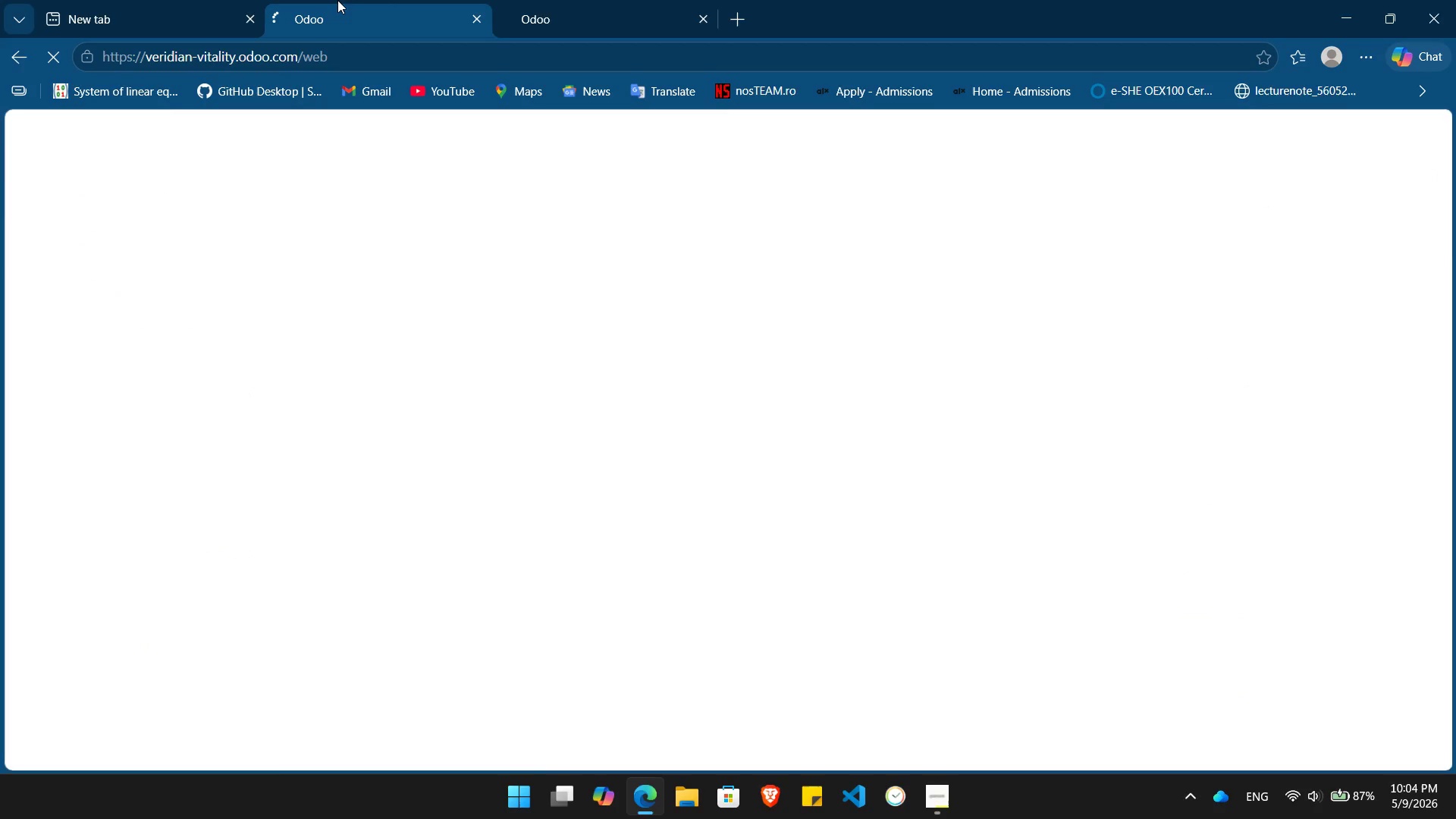 
left_click([682, 802])
 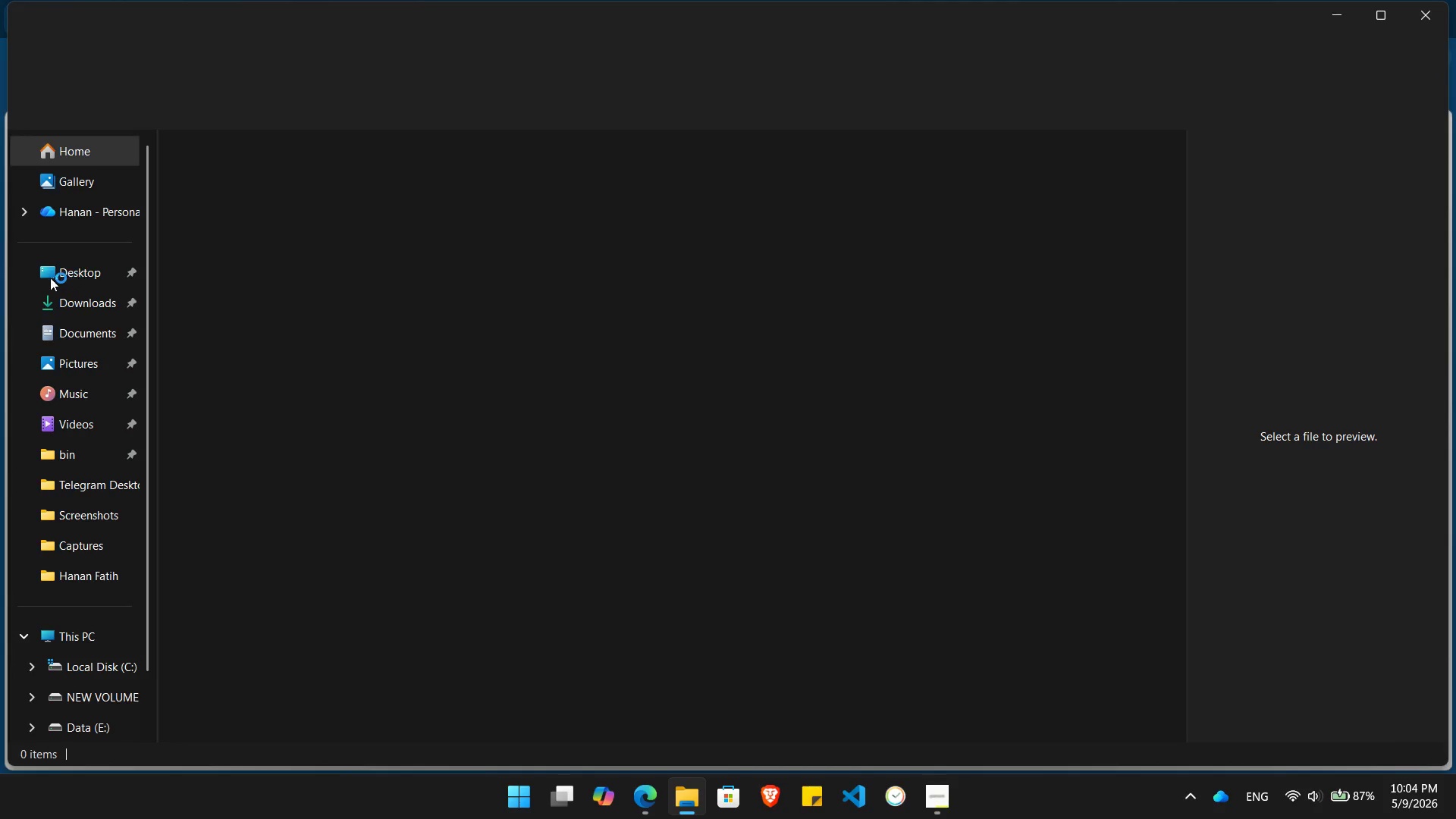 
left_click([71, 299])
 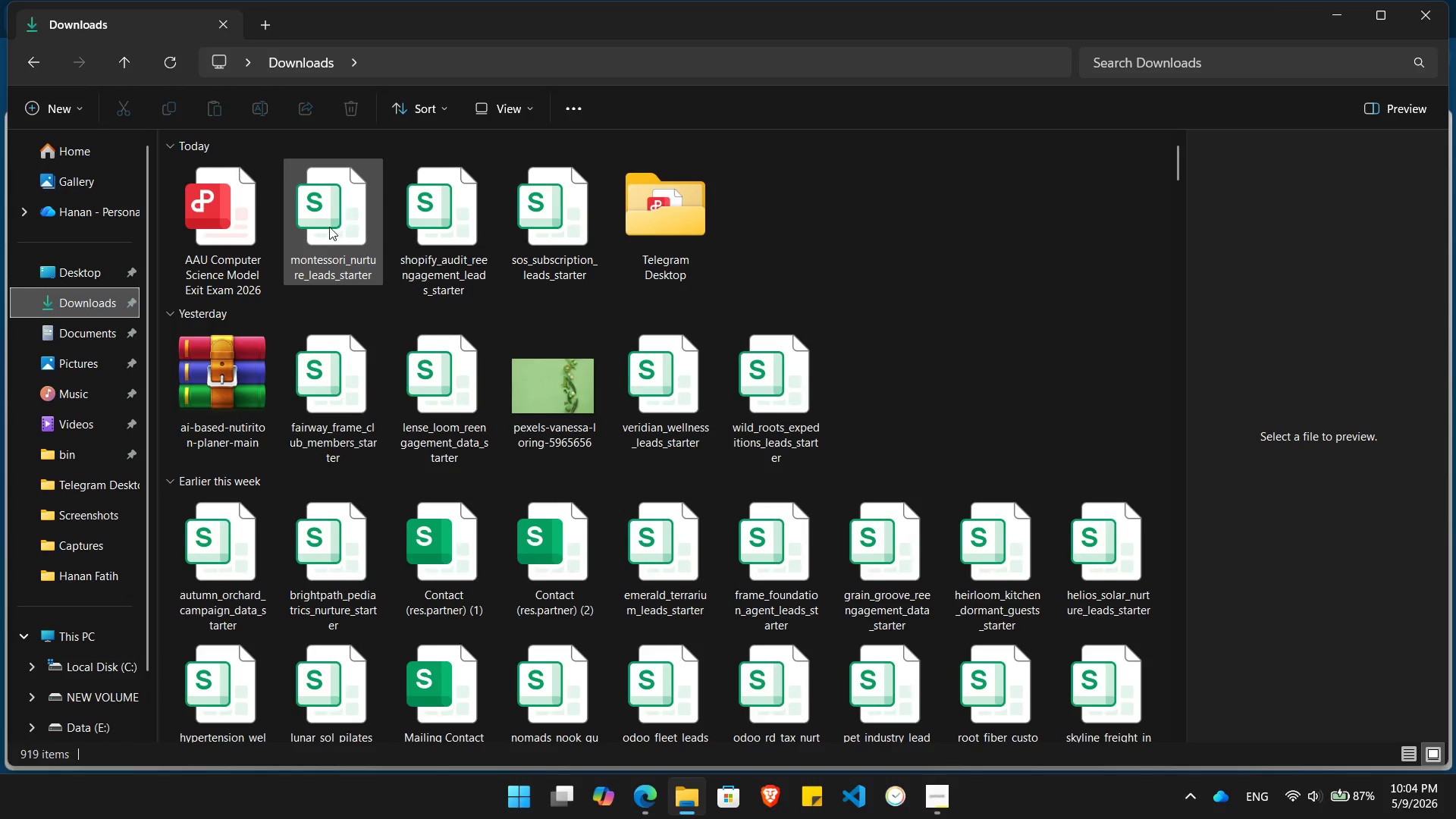 
double_click([347, 223])
 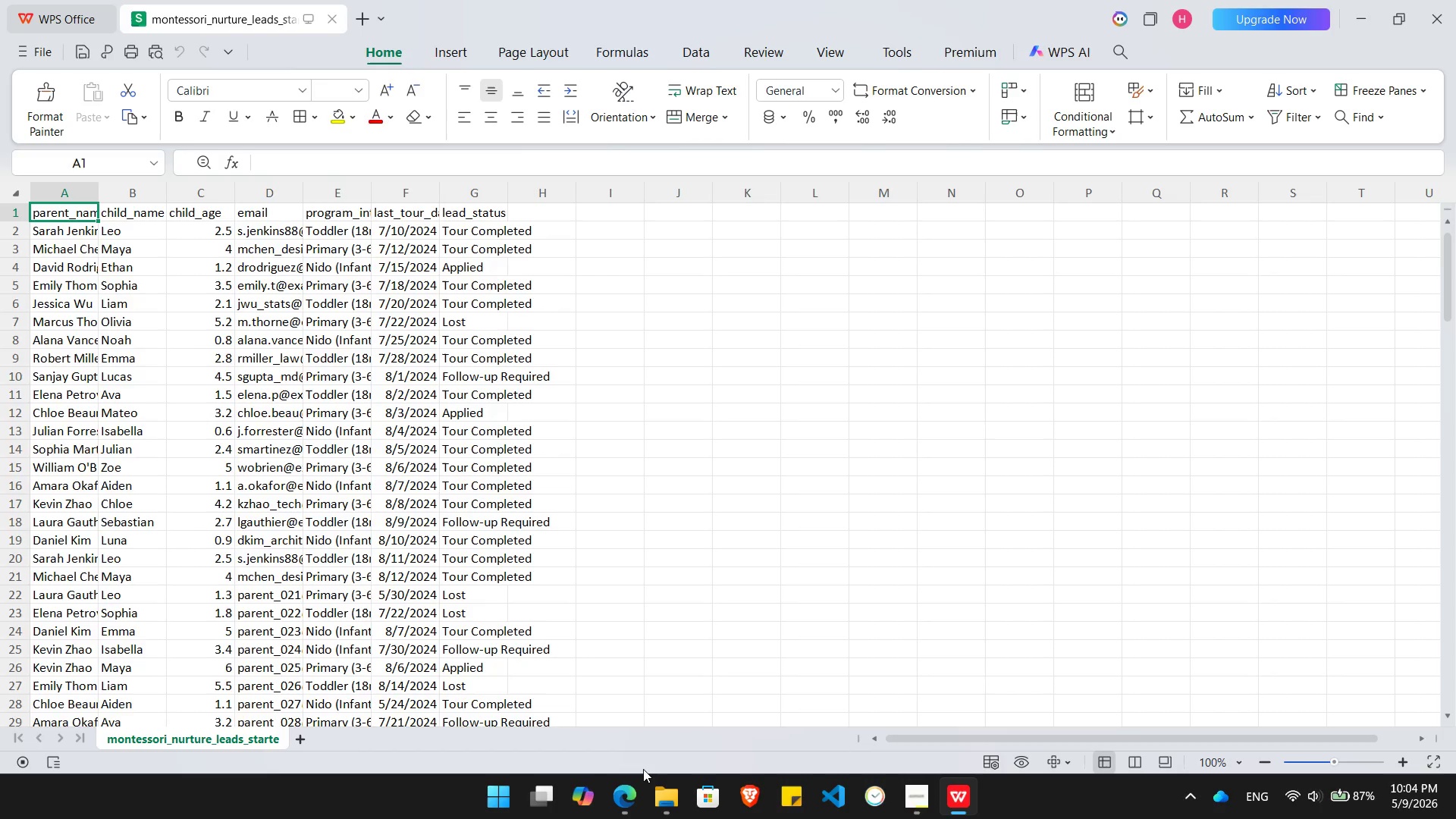 
wait(5.89)
 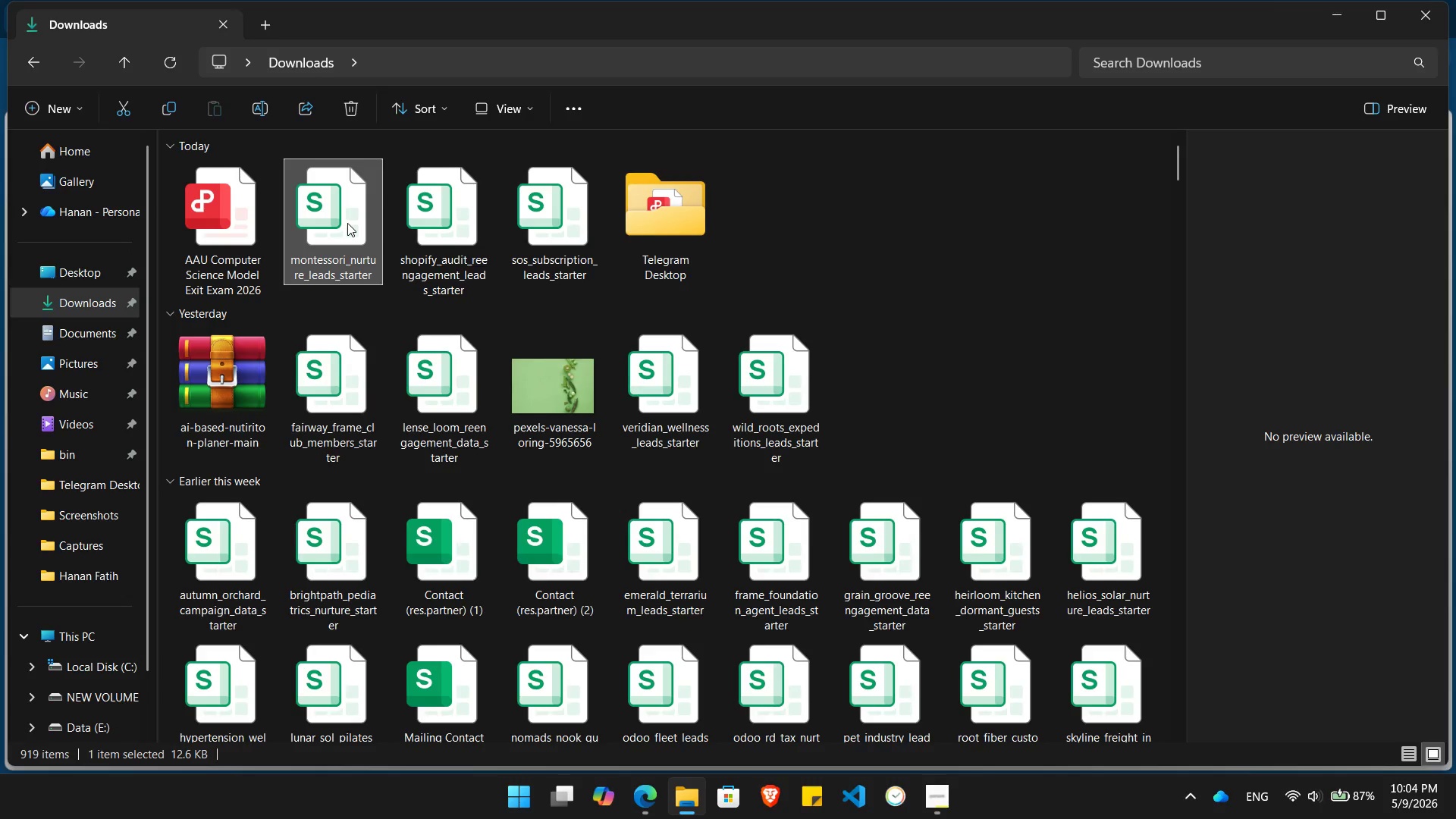 
left_click([626, 800])
 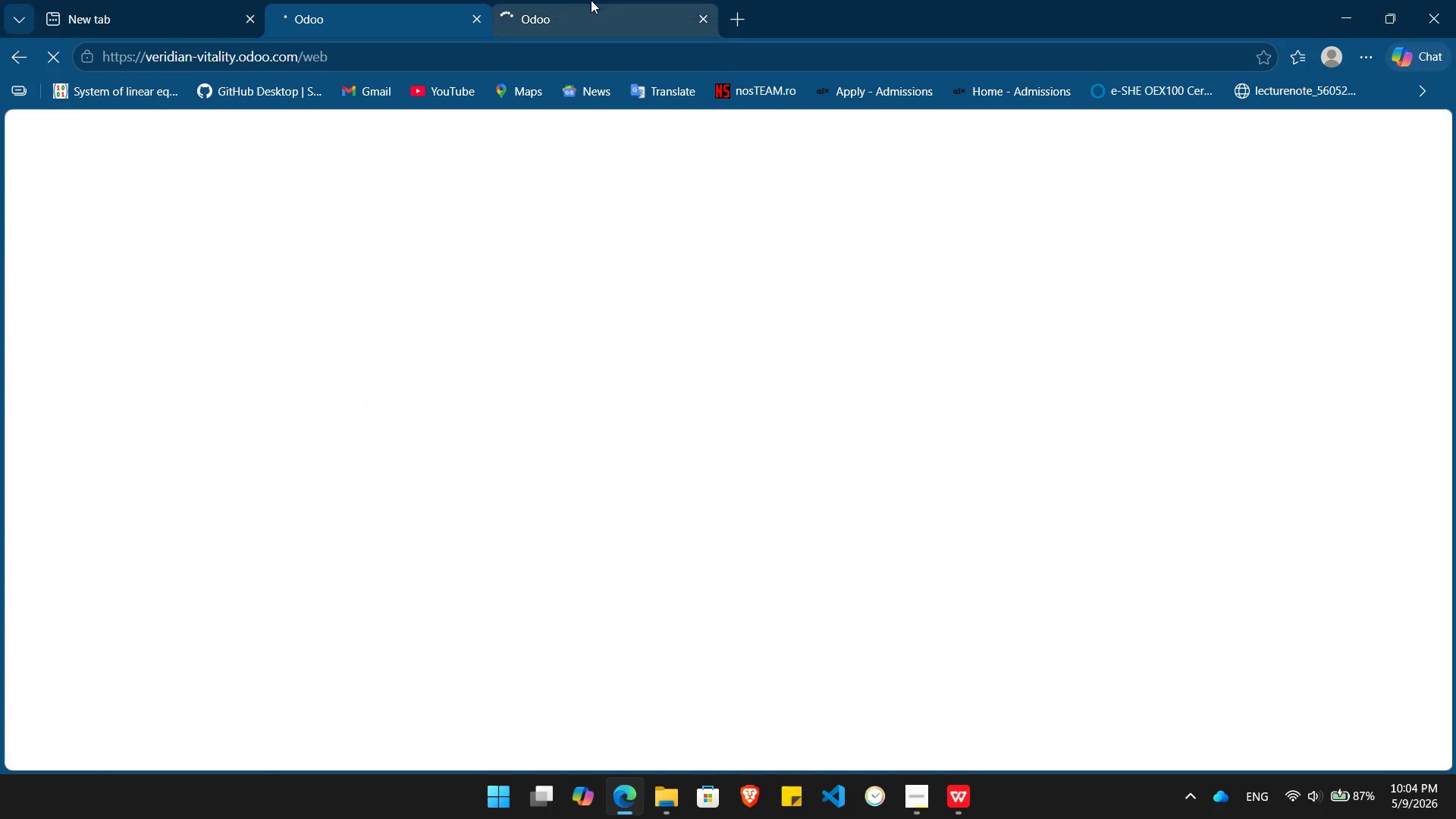 
left_click([592, 0])
 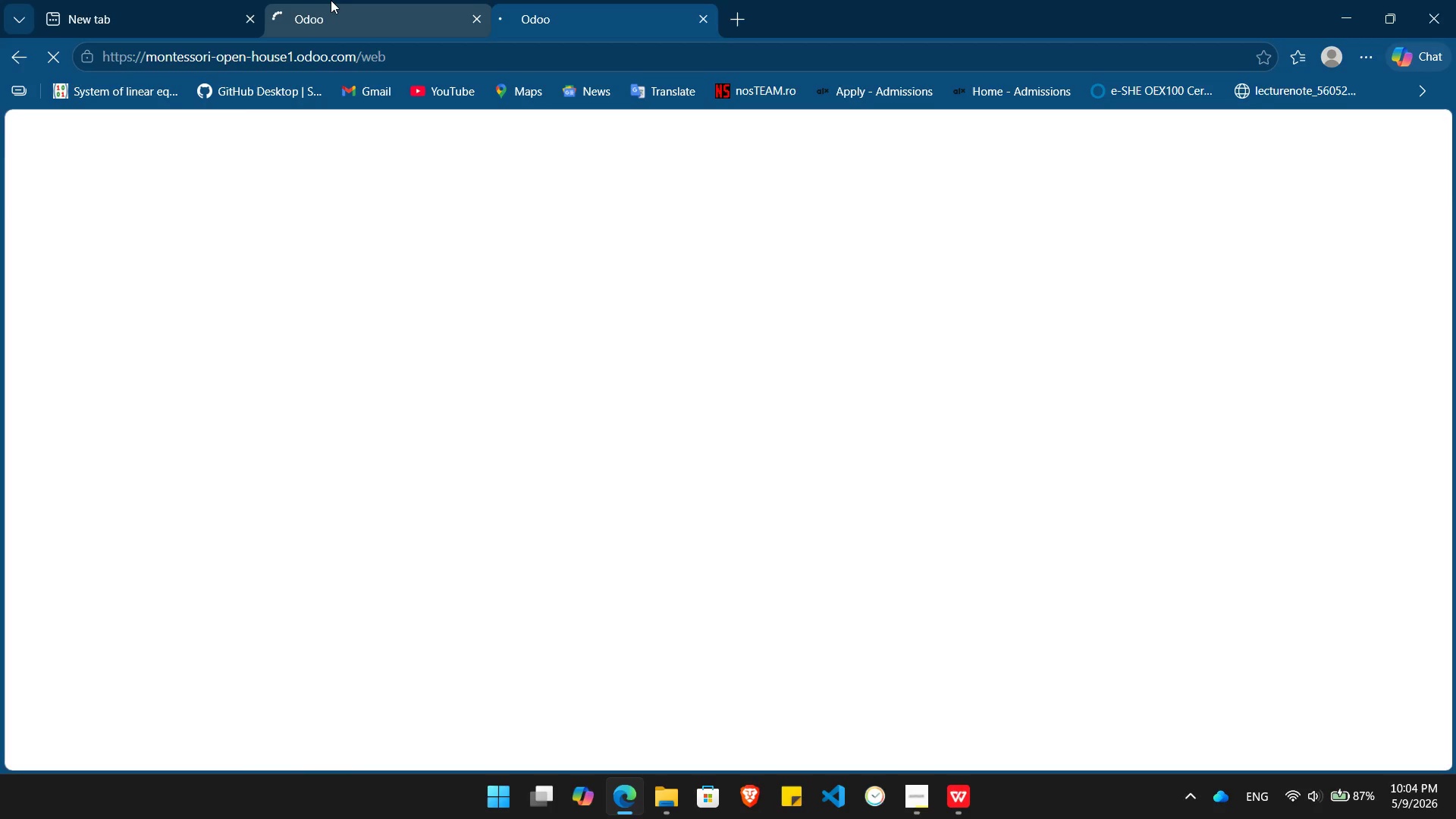 
left_click([331, 0])
 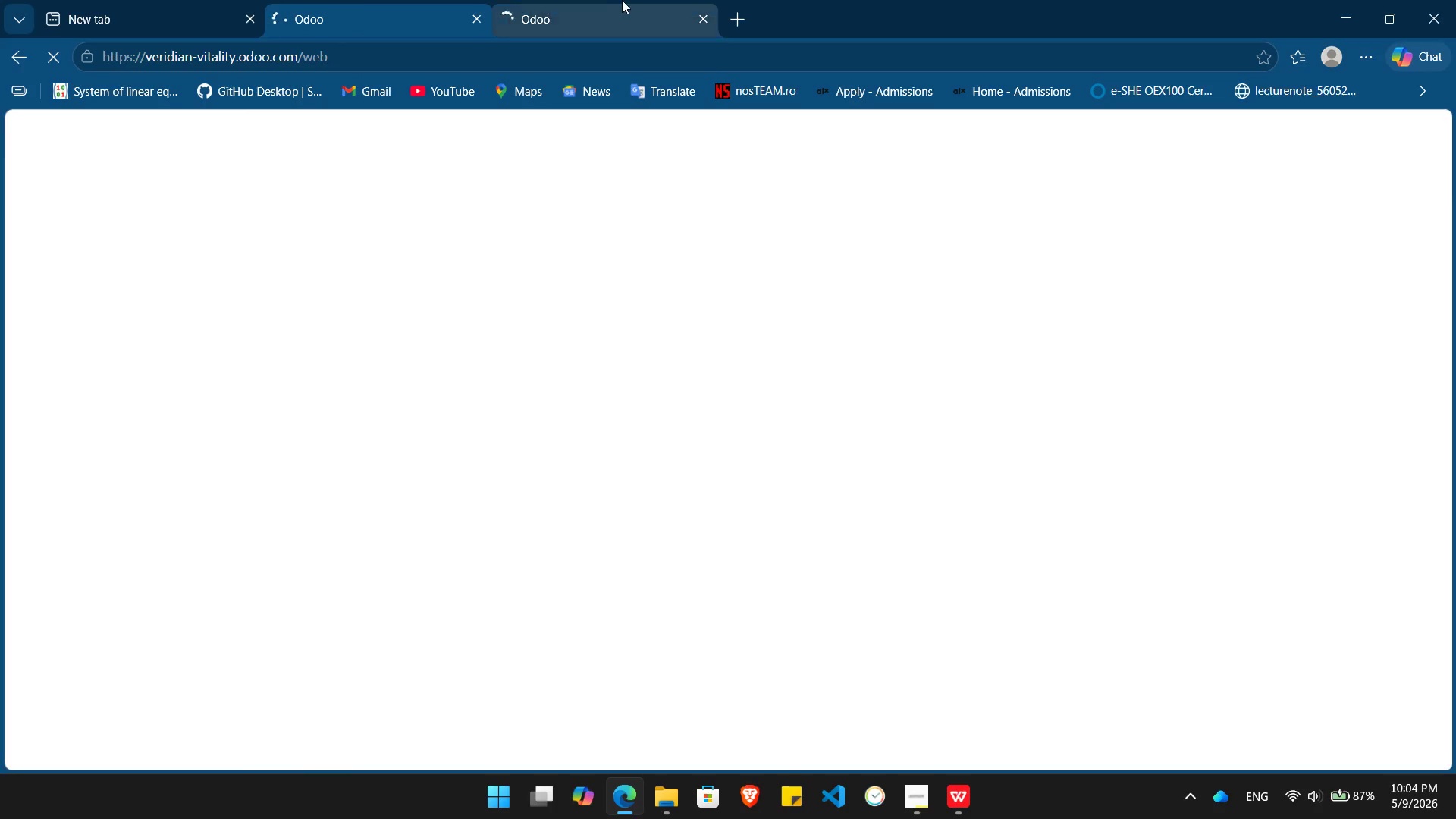 
left_click([626, 0])
 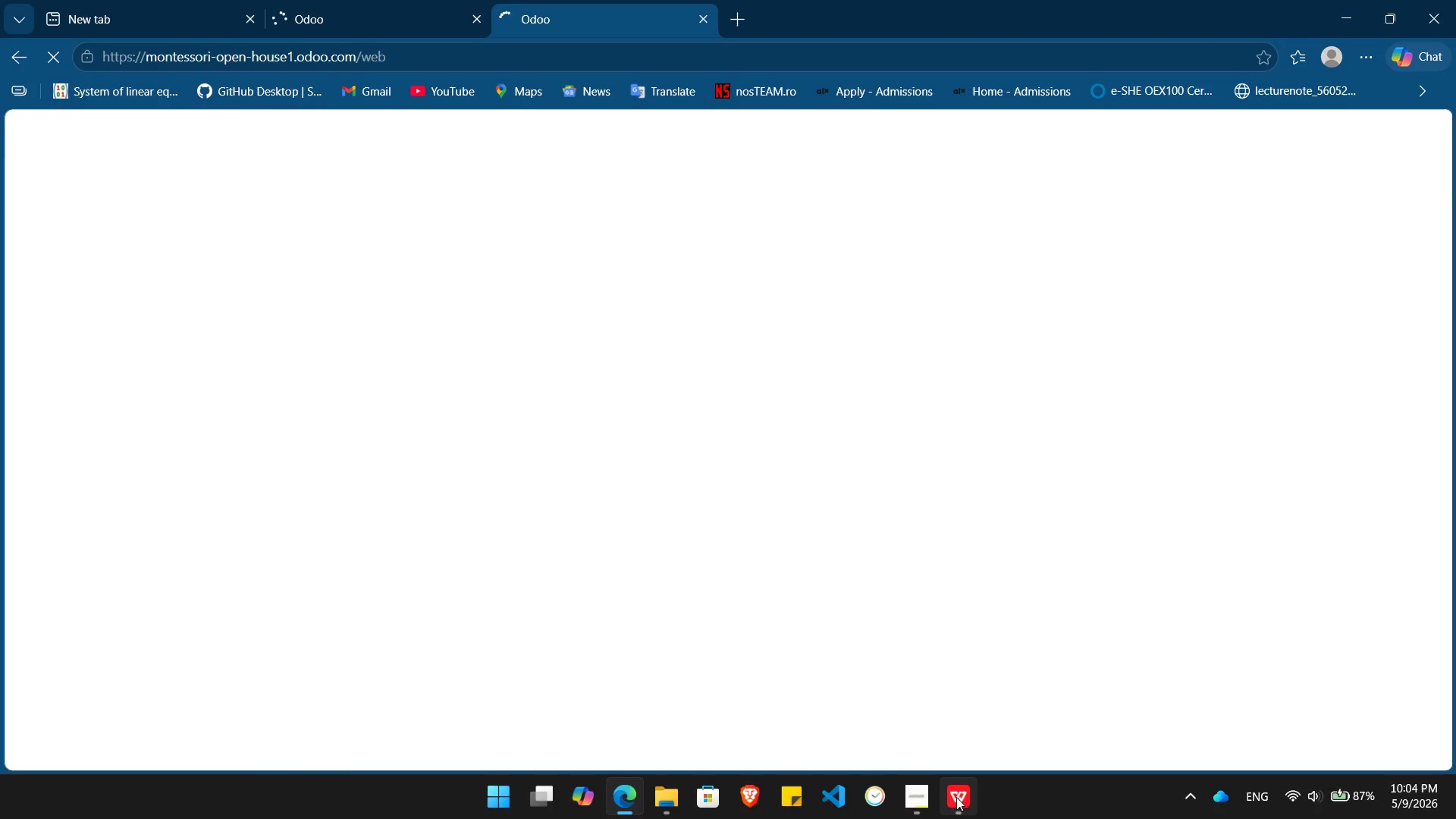 
left_click([956, 811])
 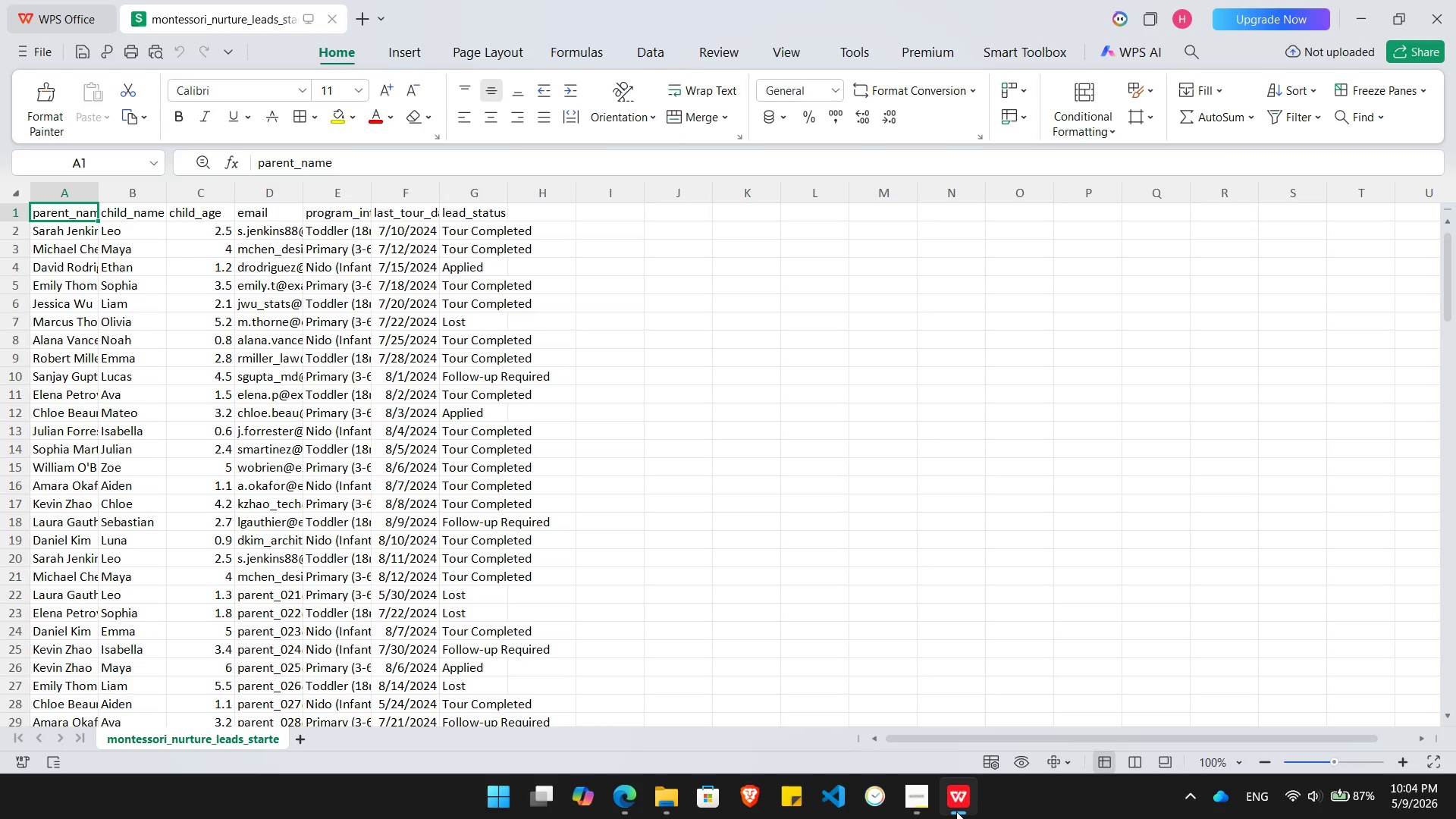 
key(ArrowRight)
 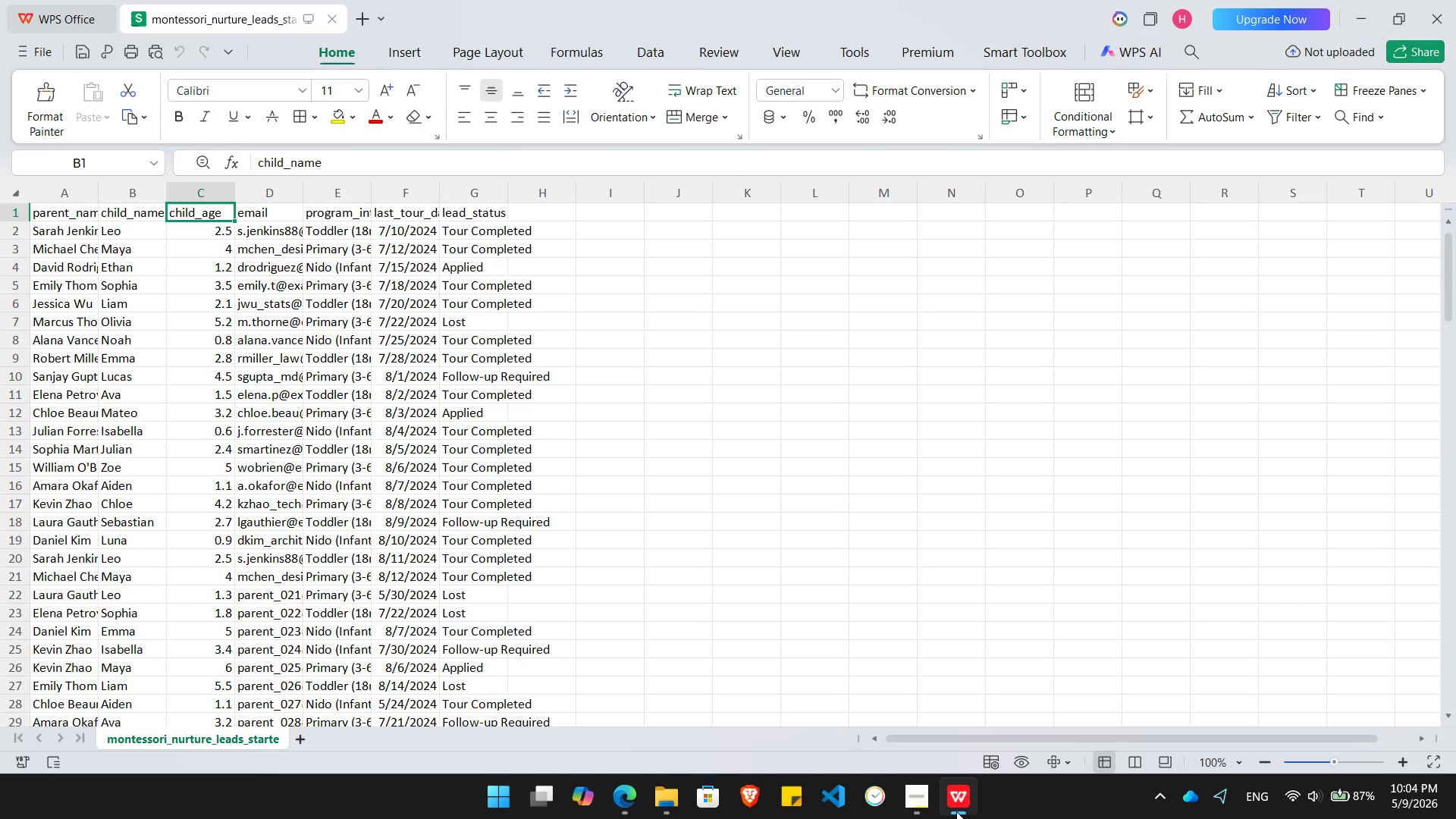 
key(ArrowRight)
 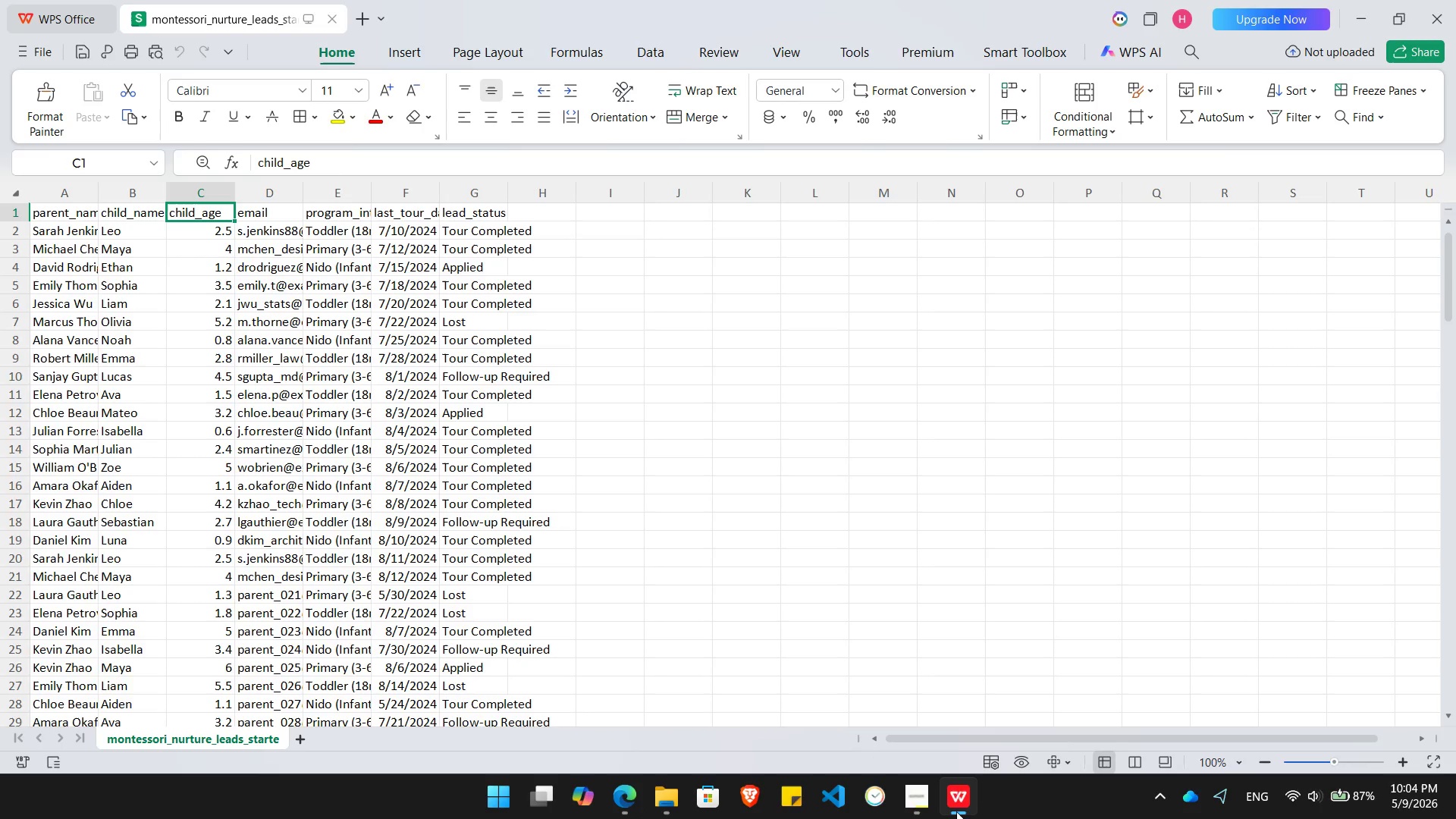 
key(Alt+AltLeft)
 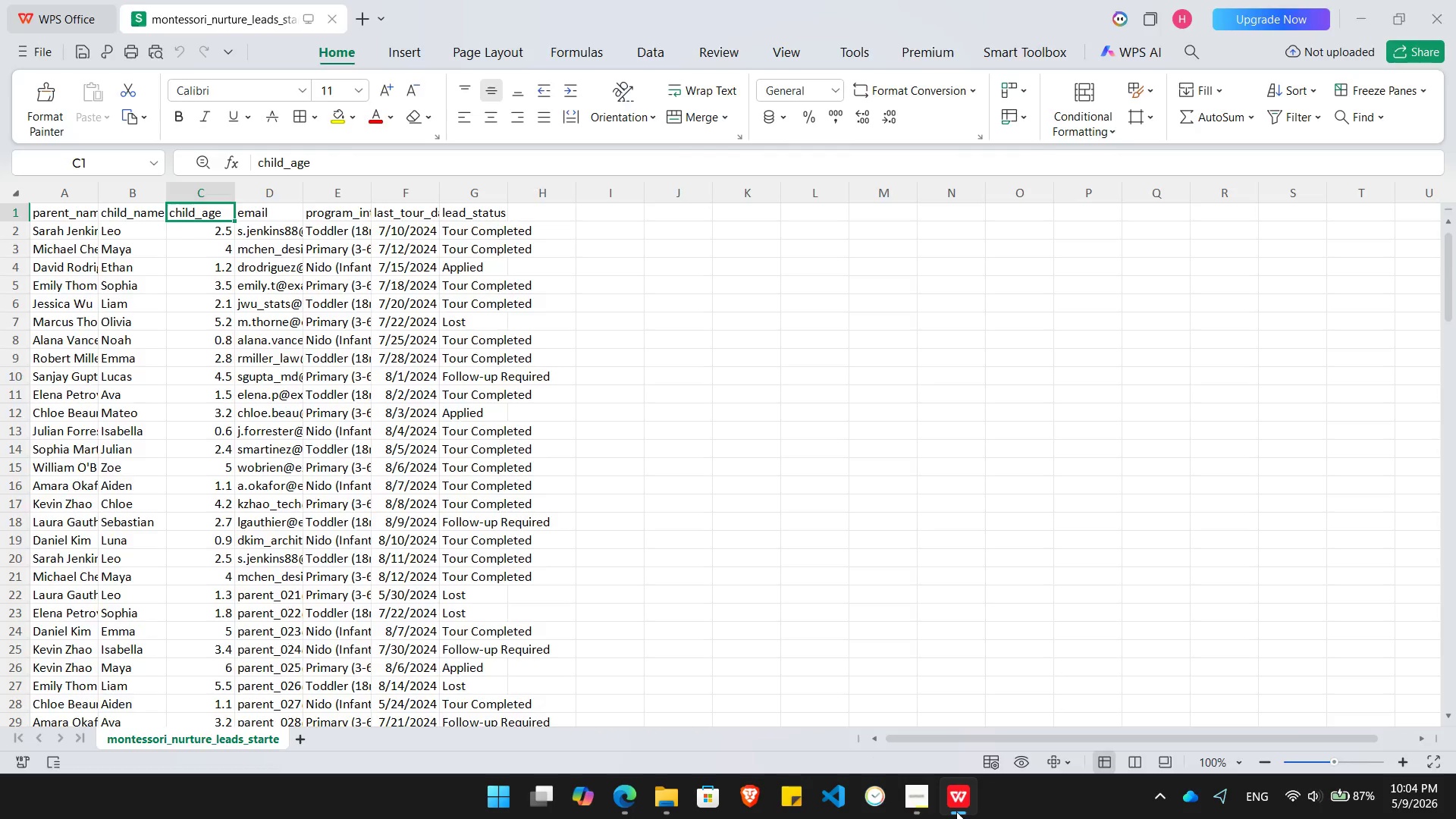 
key(Alt+Tab)
 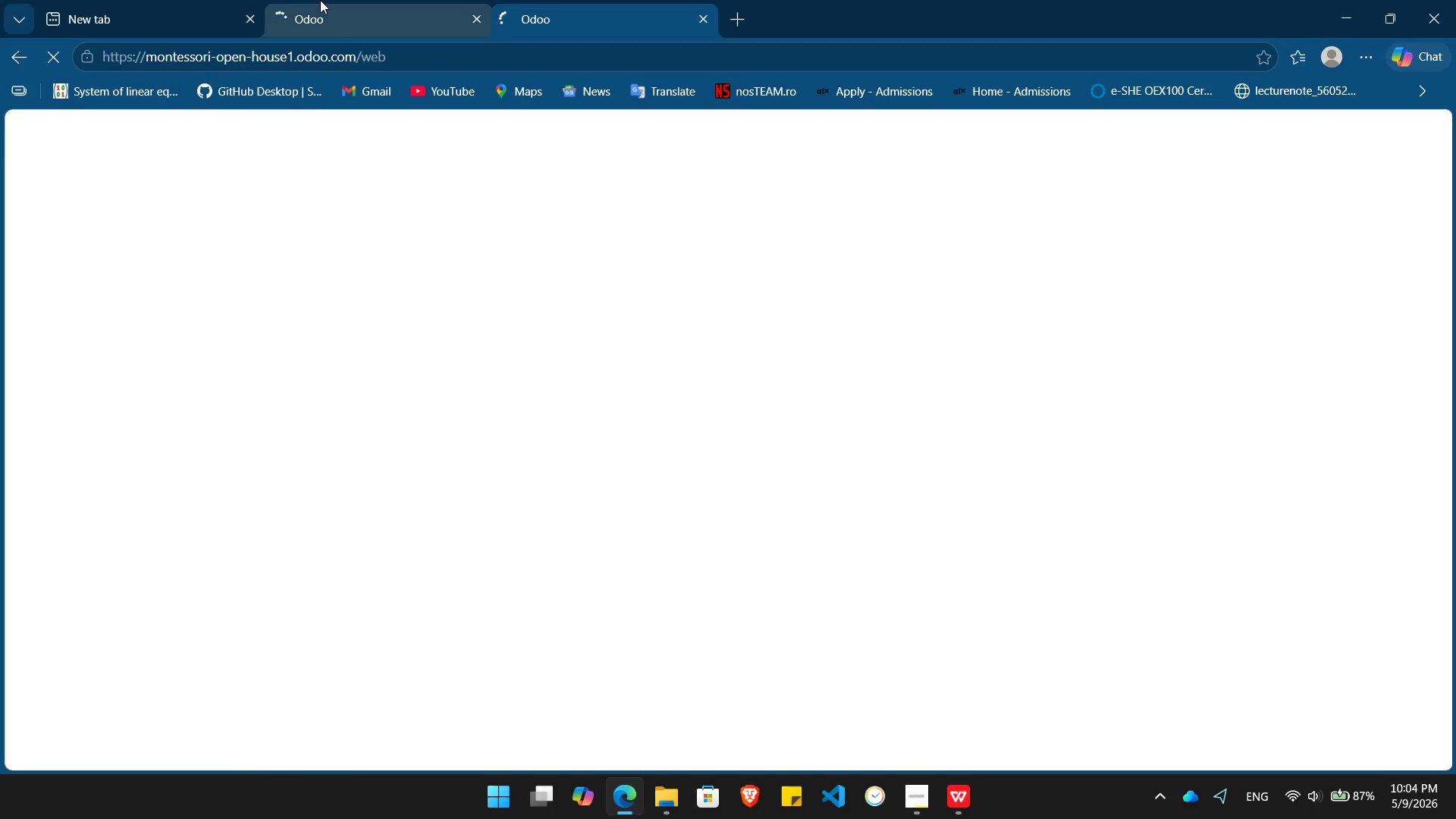 
left_click([320, 0])
 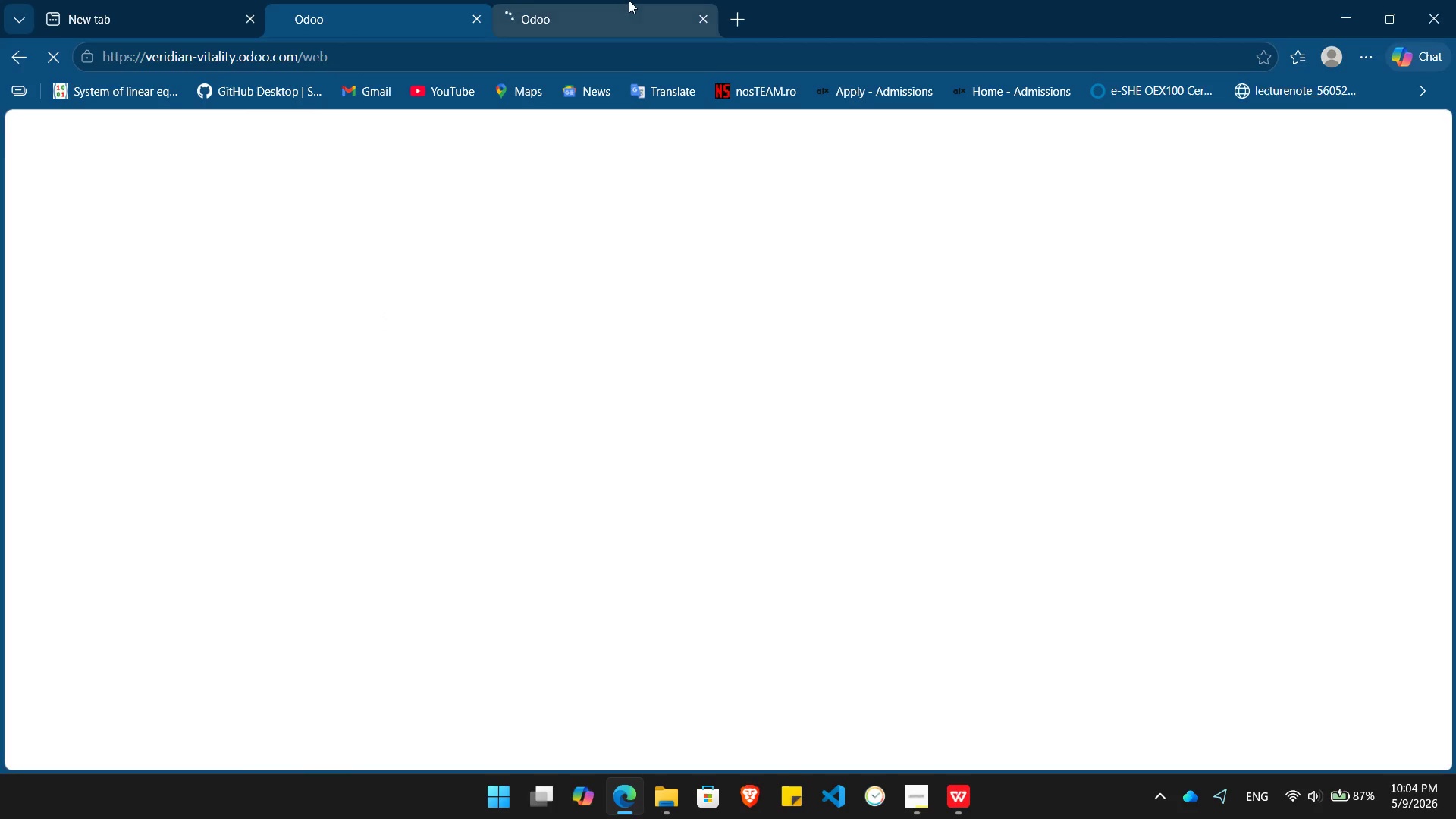 
left_click([629, 0])
 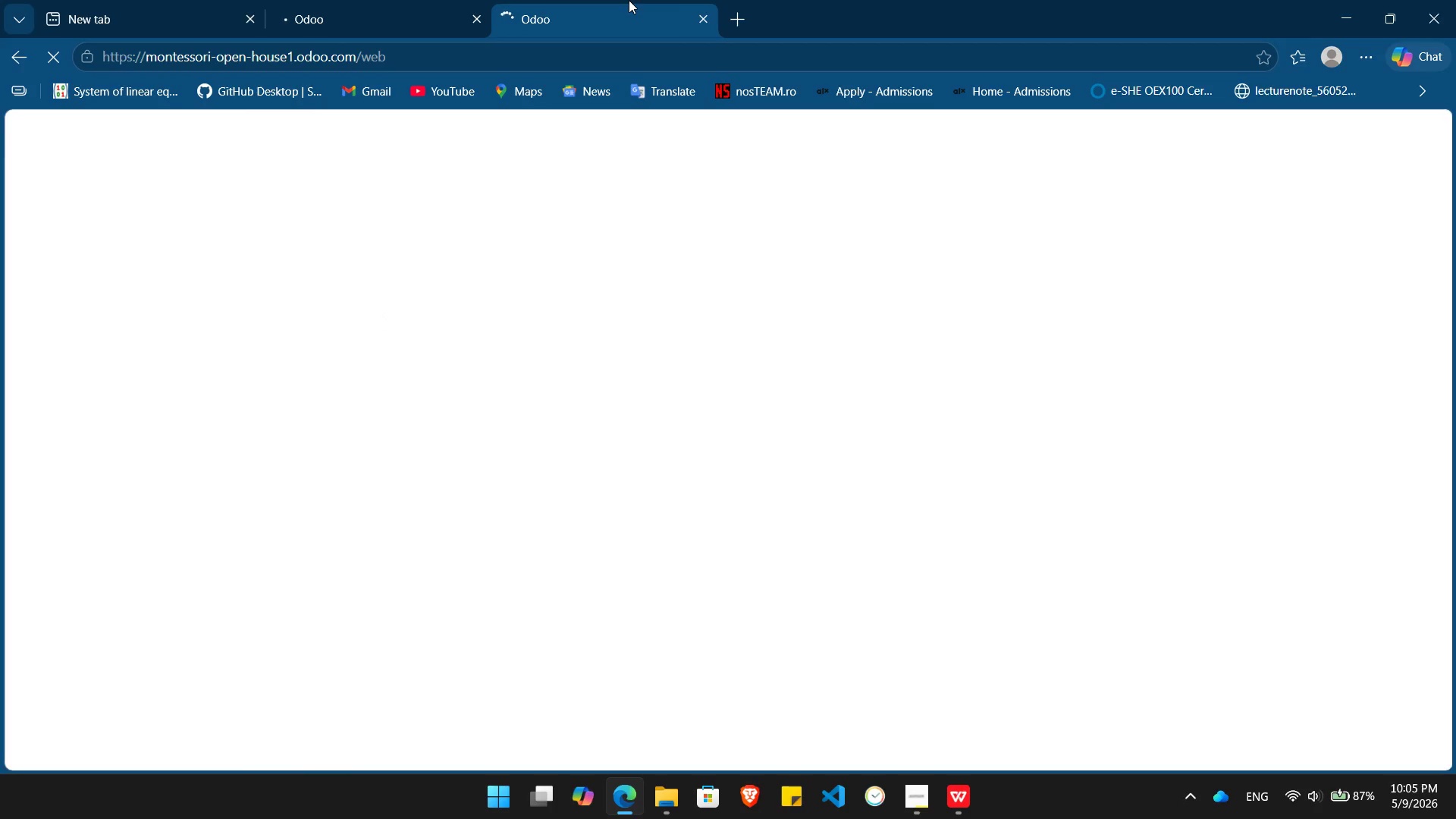 
wait(13.11)
 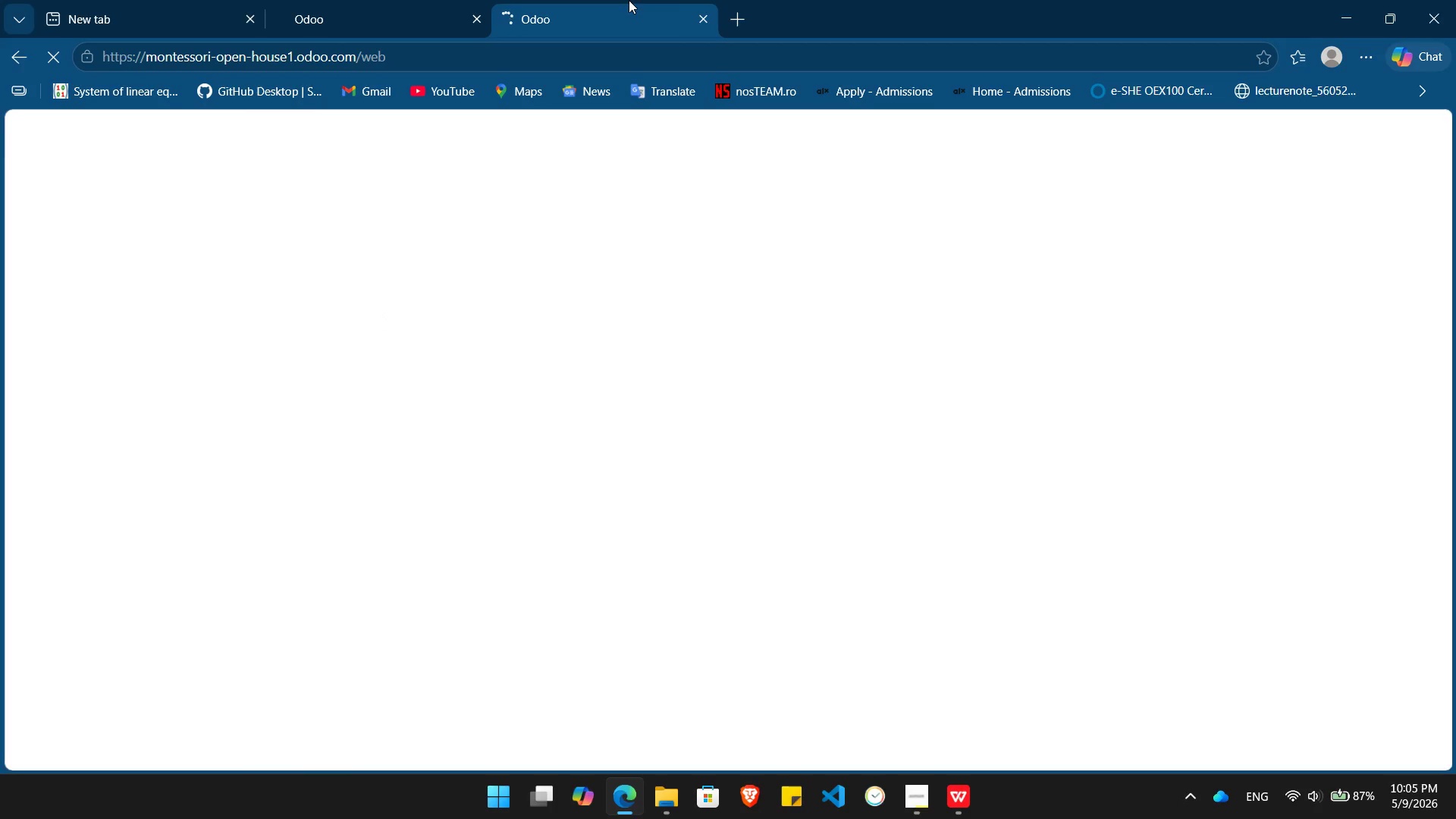 
key(Alt+Tab)
 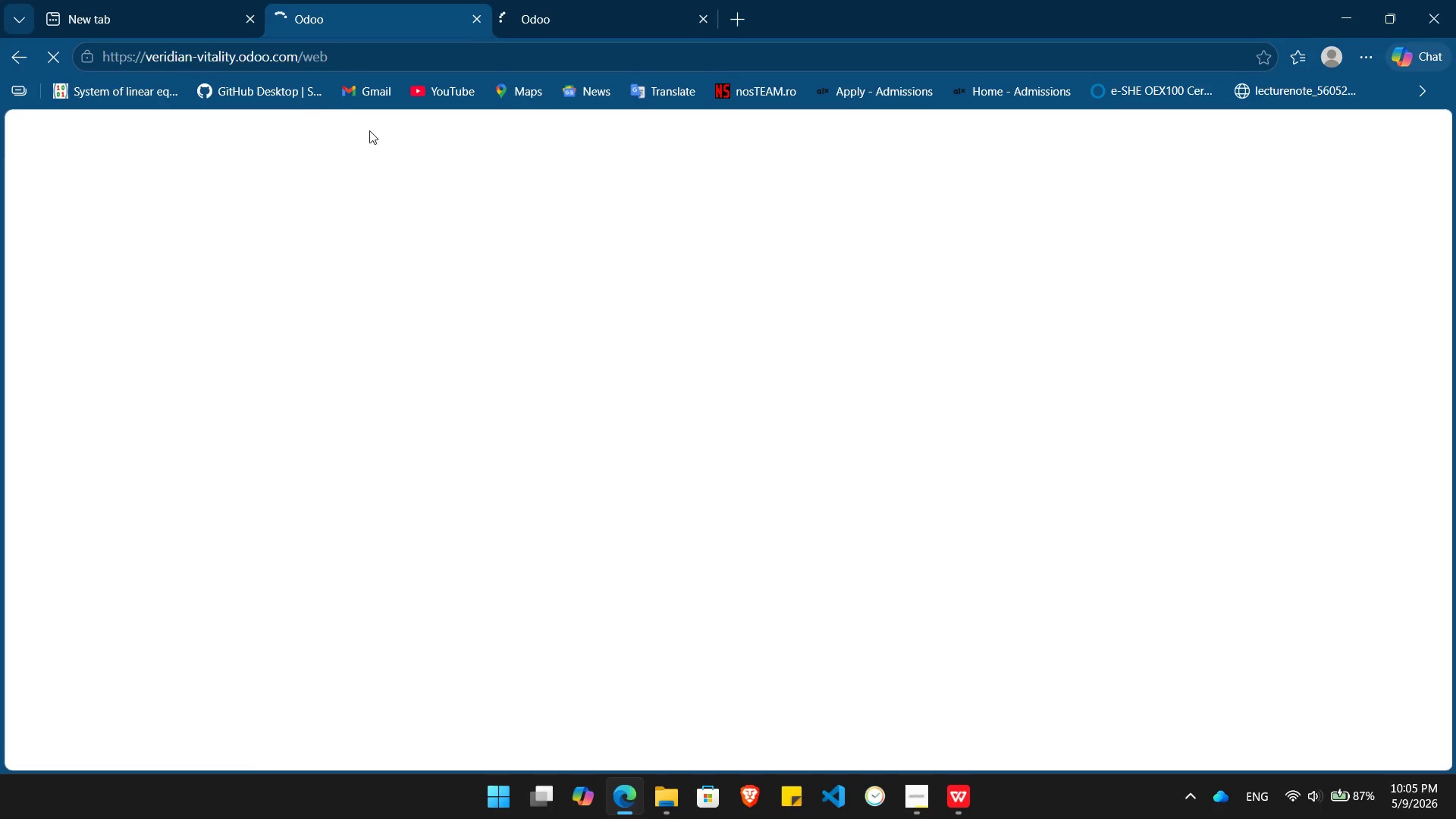 
key(Alt+Tab)
 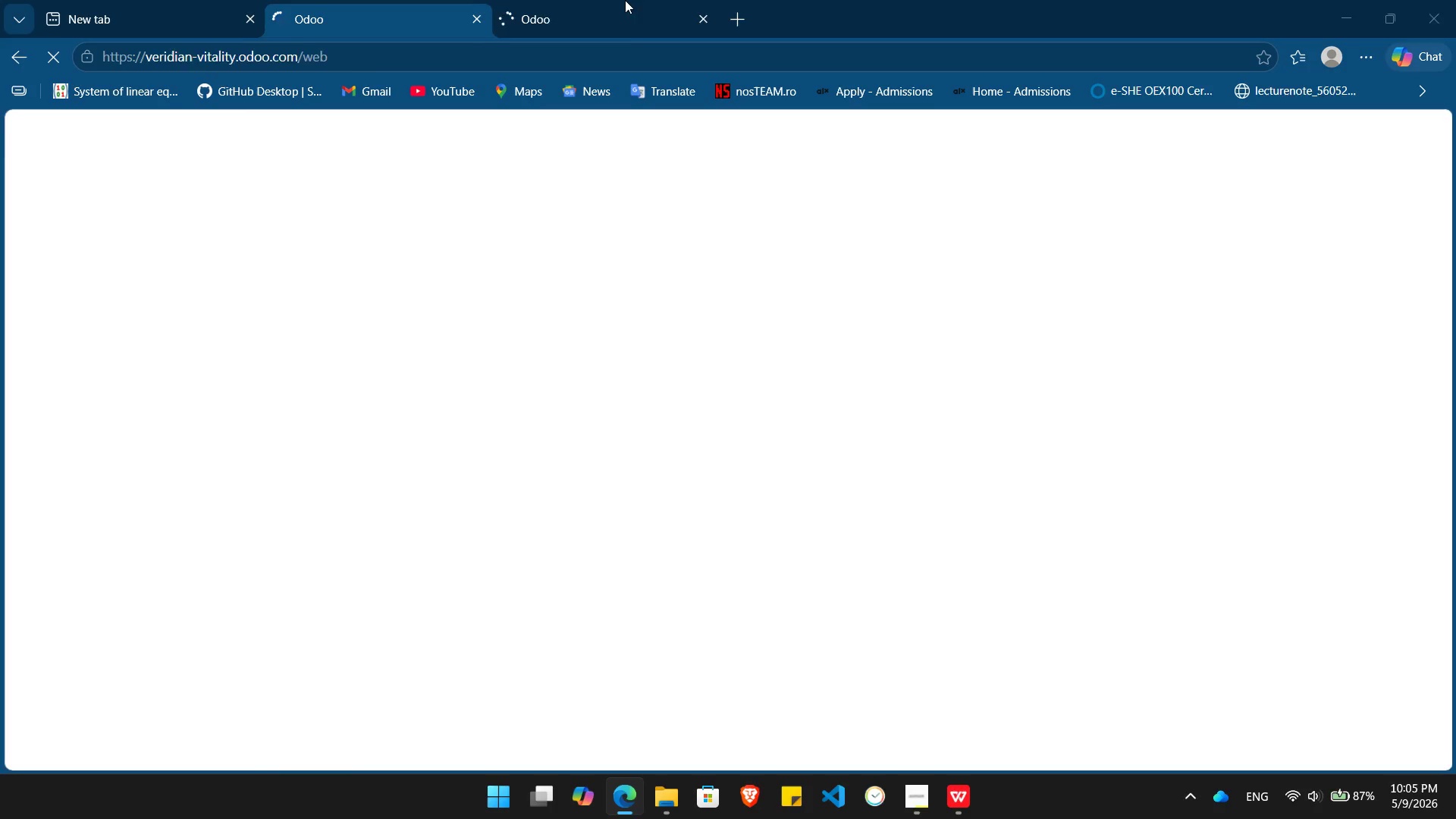 
key(Alt+AltLeft)
 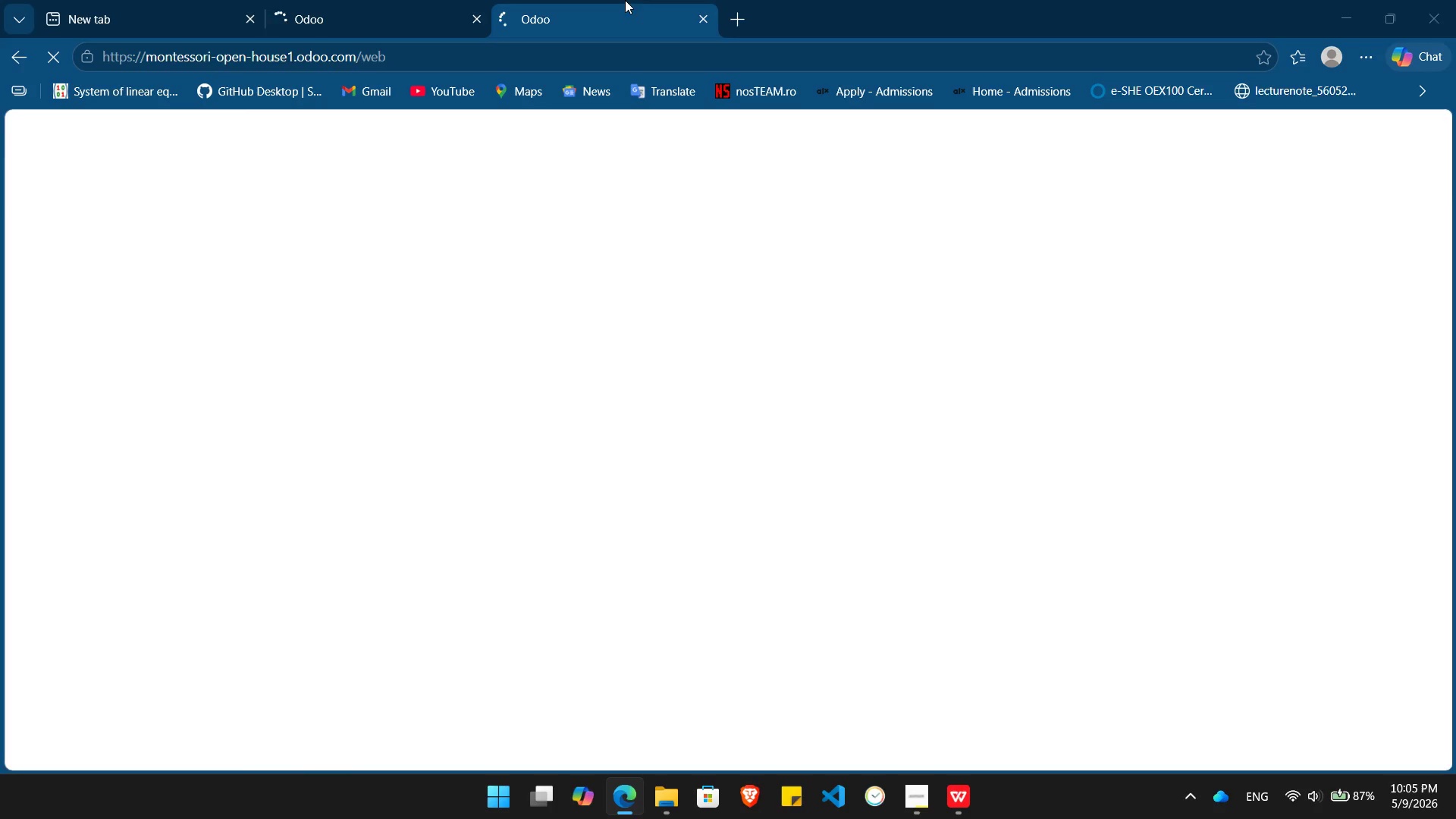 
key(Alt+Tab)
 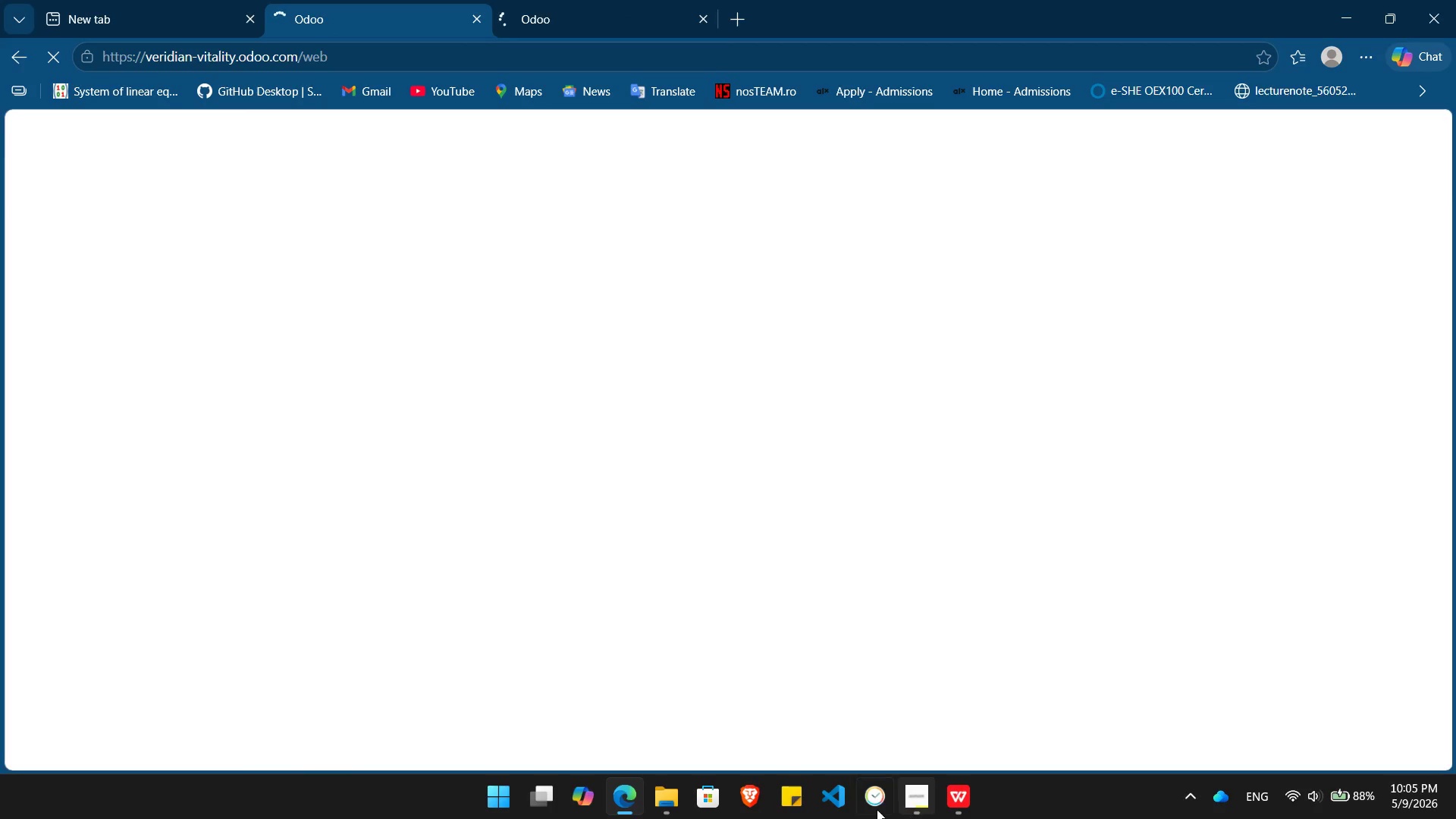 
left_click([908, 802])